 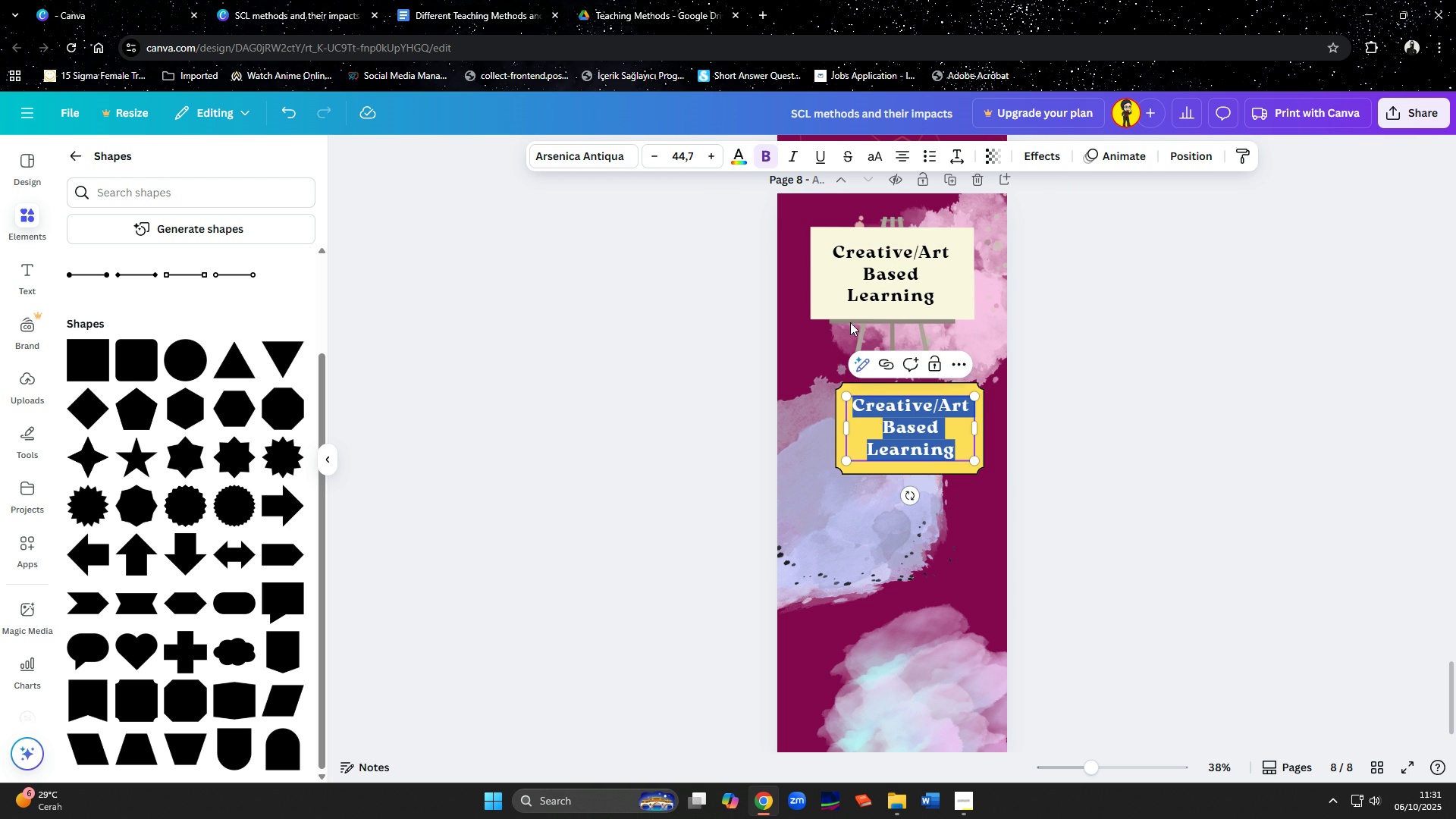 
left_click([681, 159])
 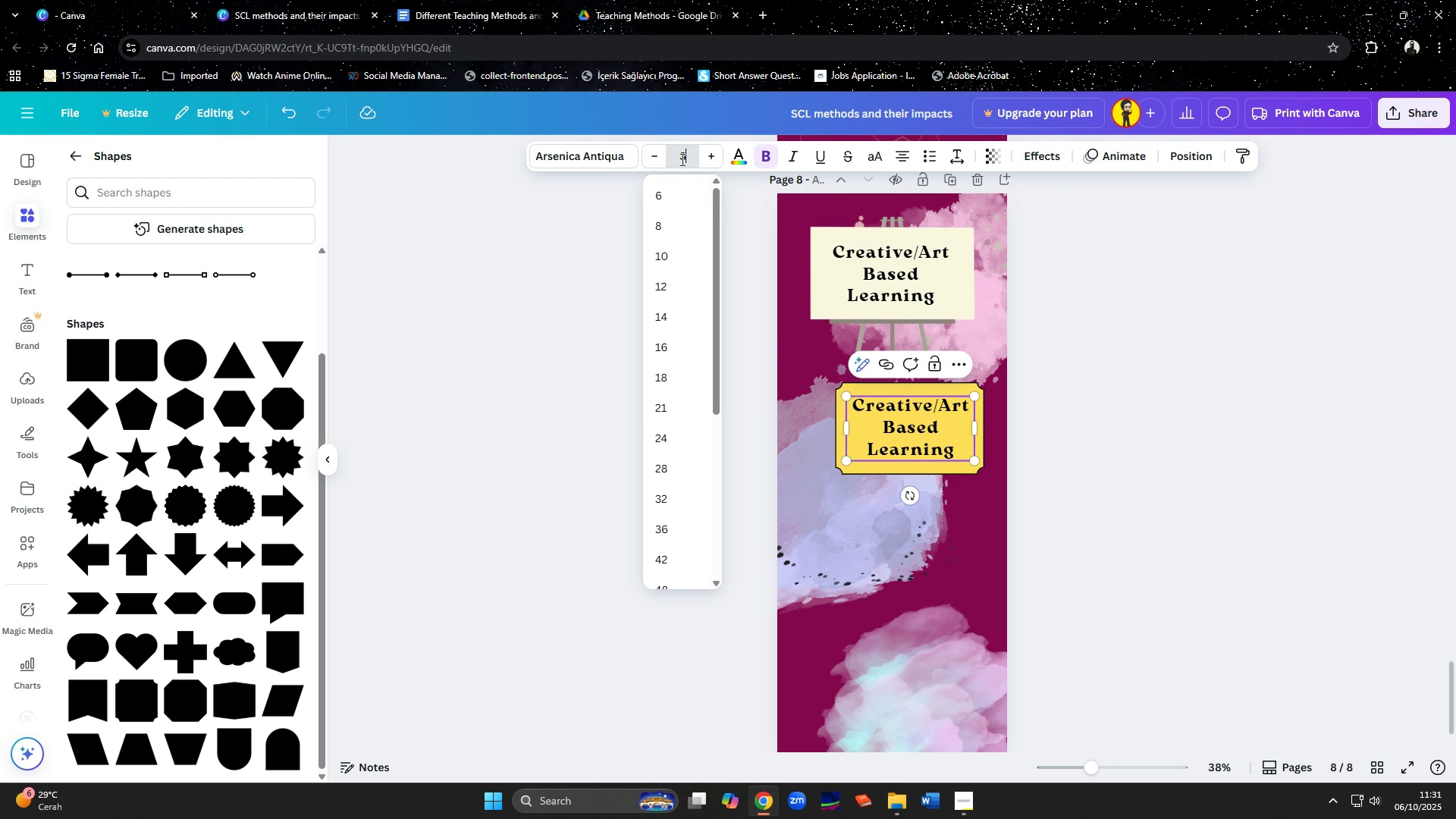 
type(35)
 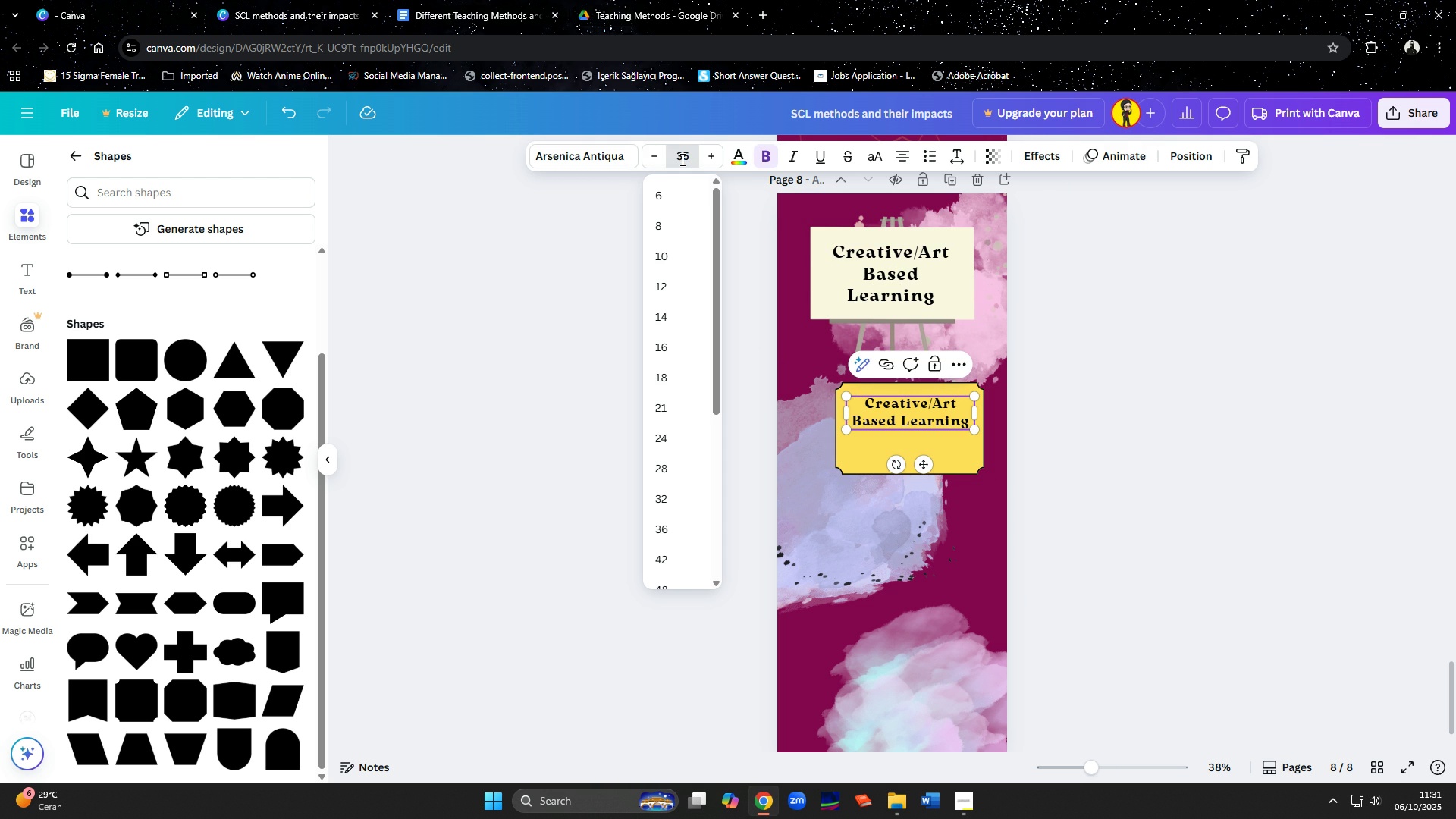 
key(Enter)
 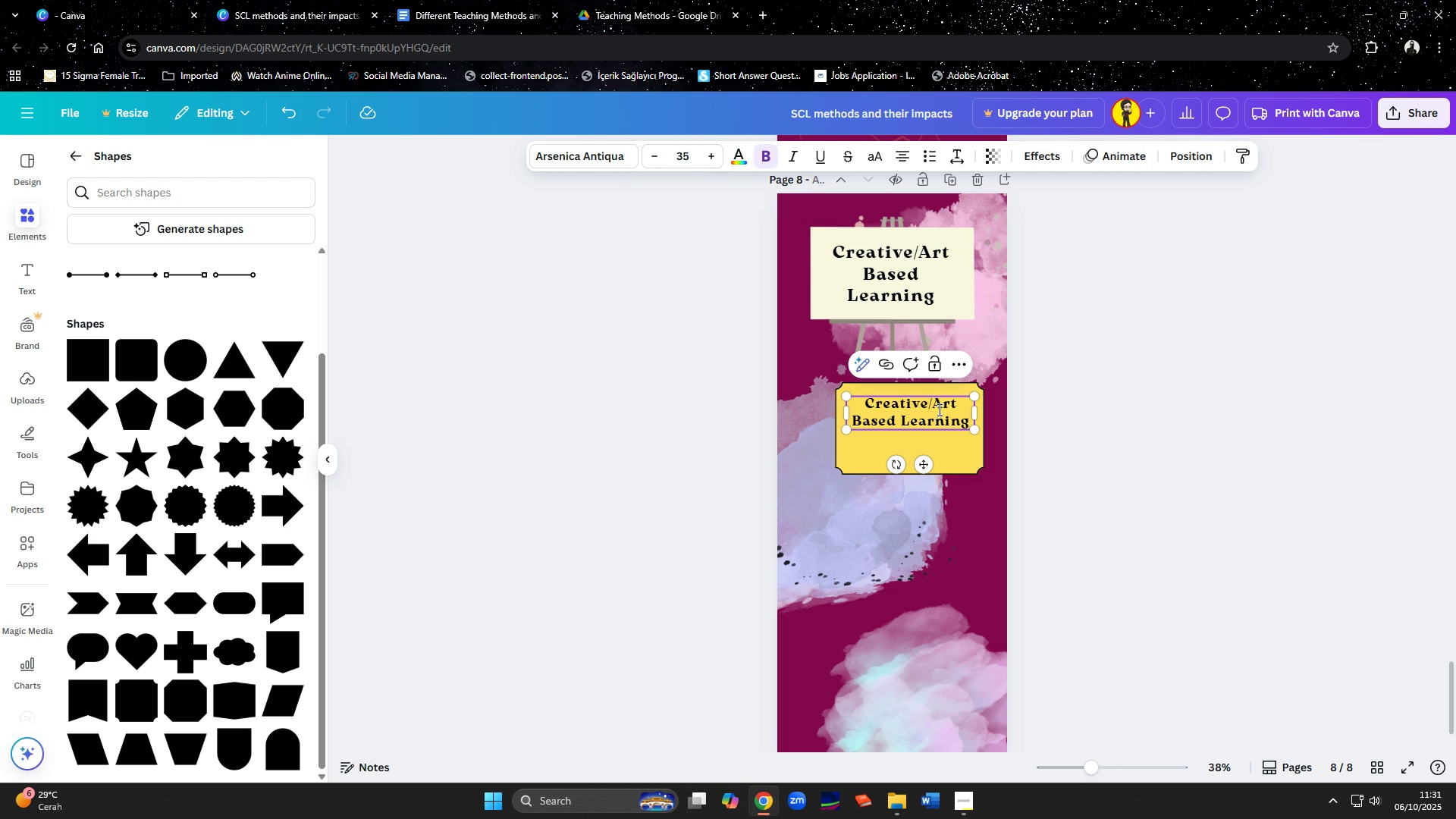 
left_click([936, 412])
 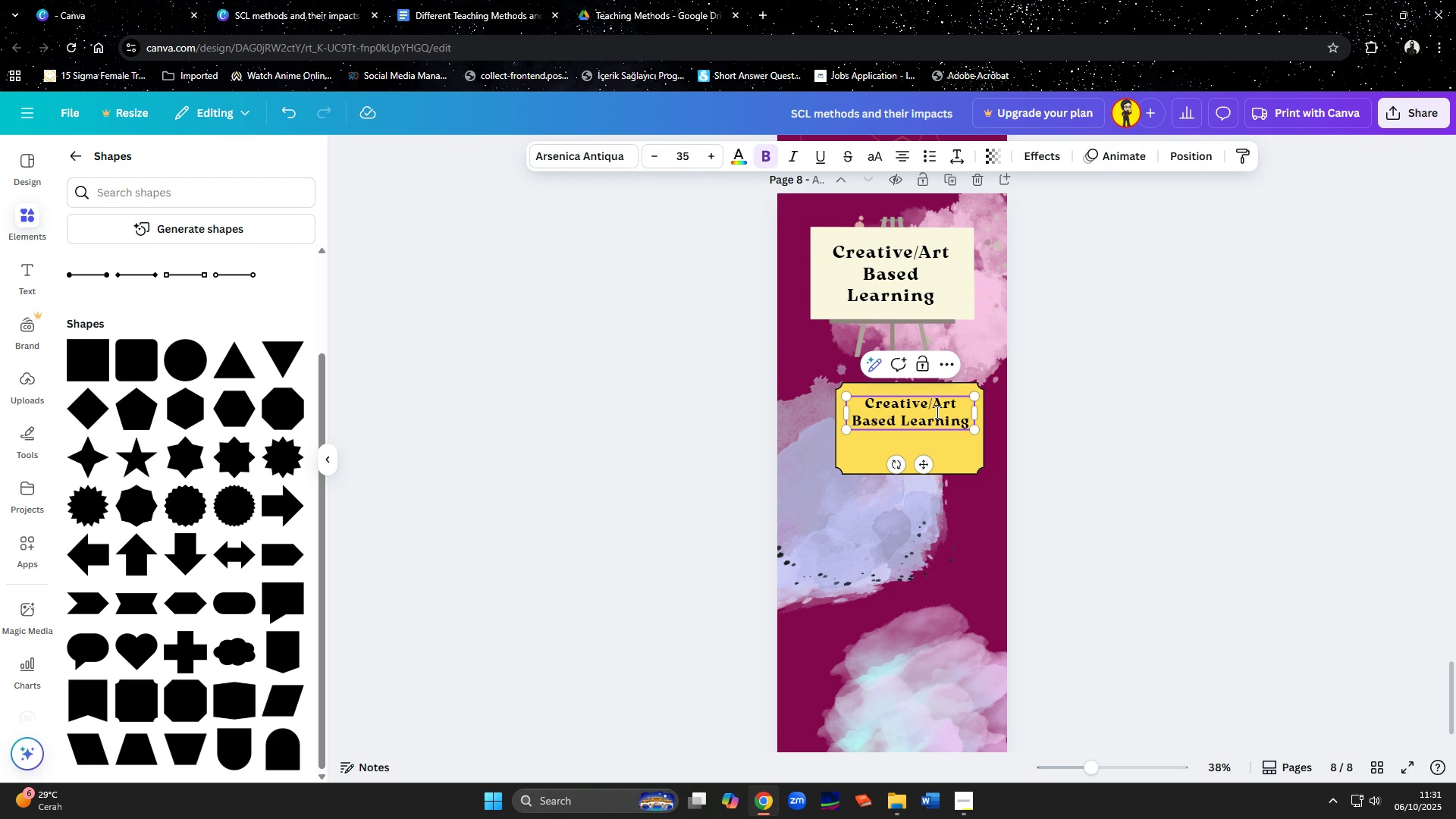 
key(Control+ControlLeft)
 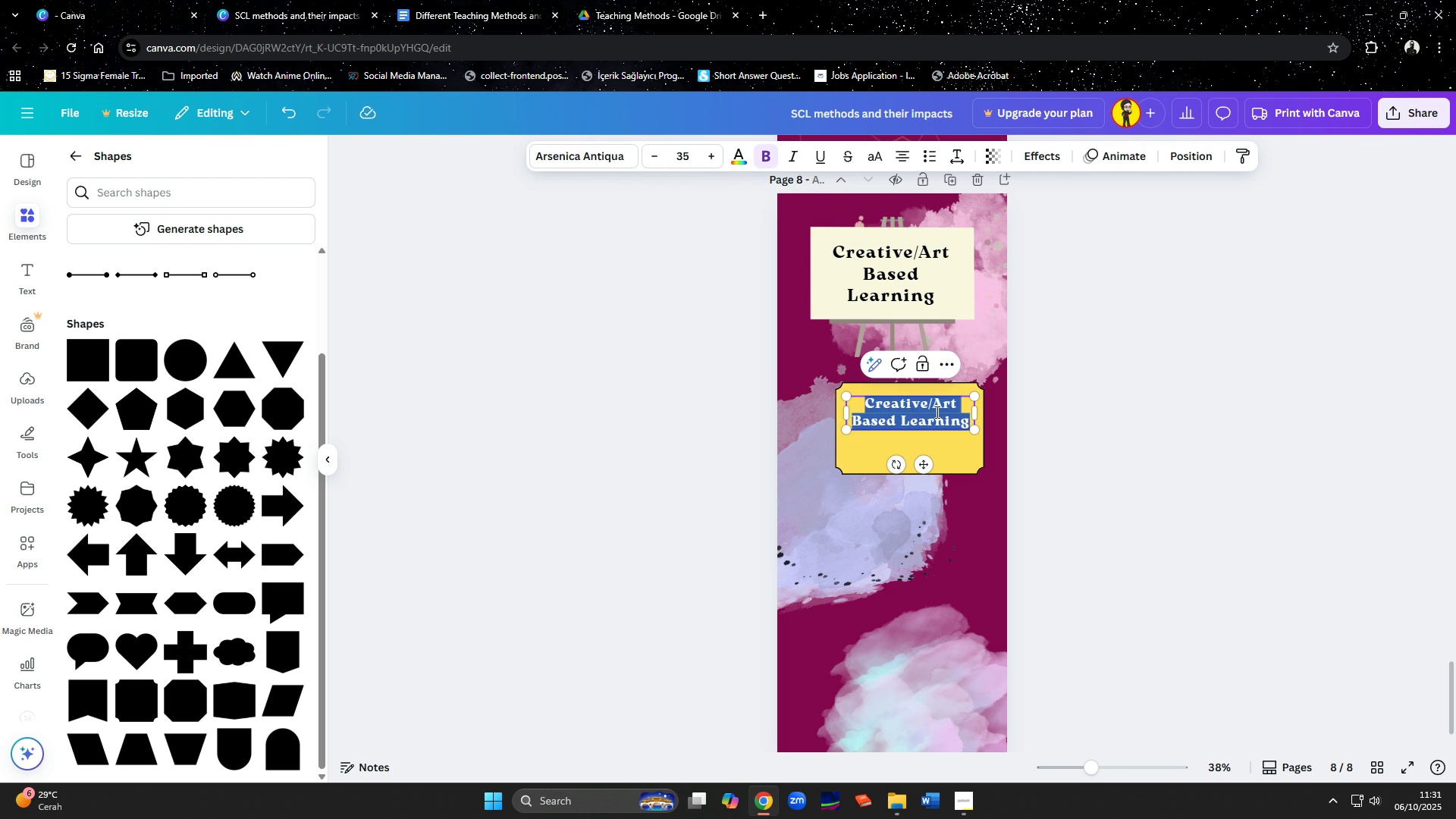 
key(Control+A)
 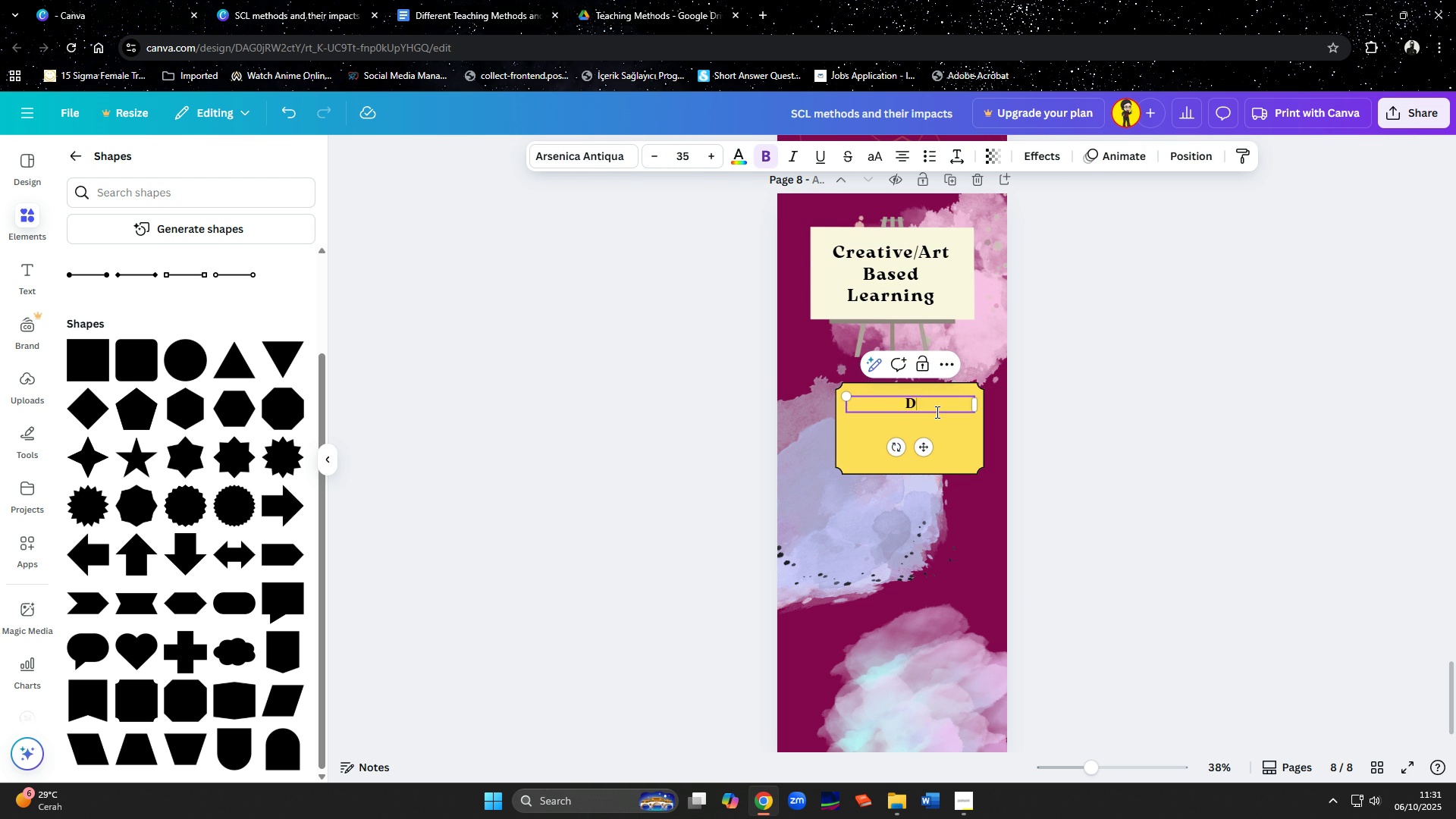 
type(Definition)
 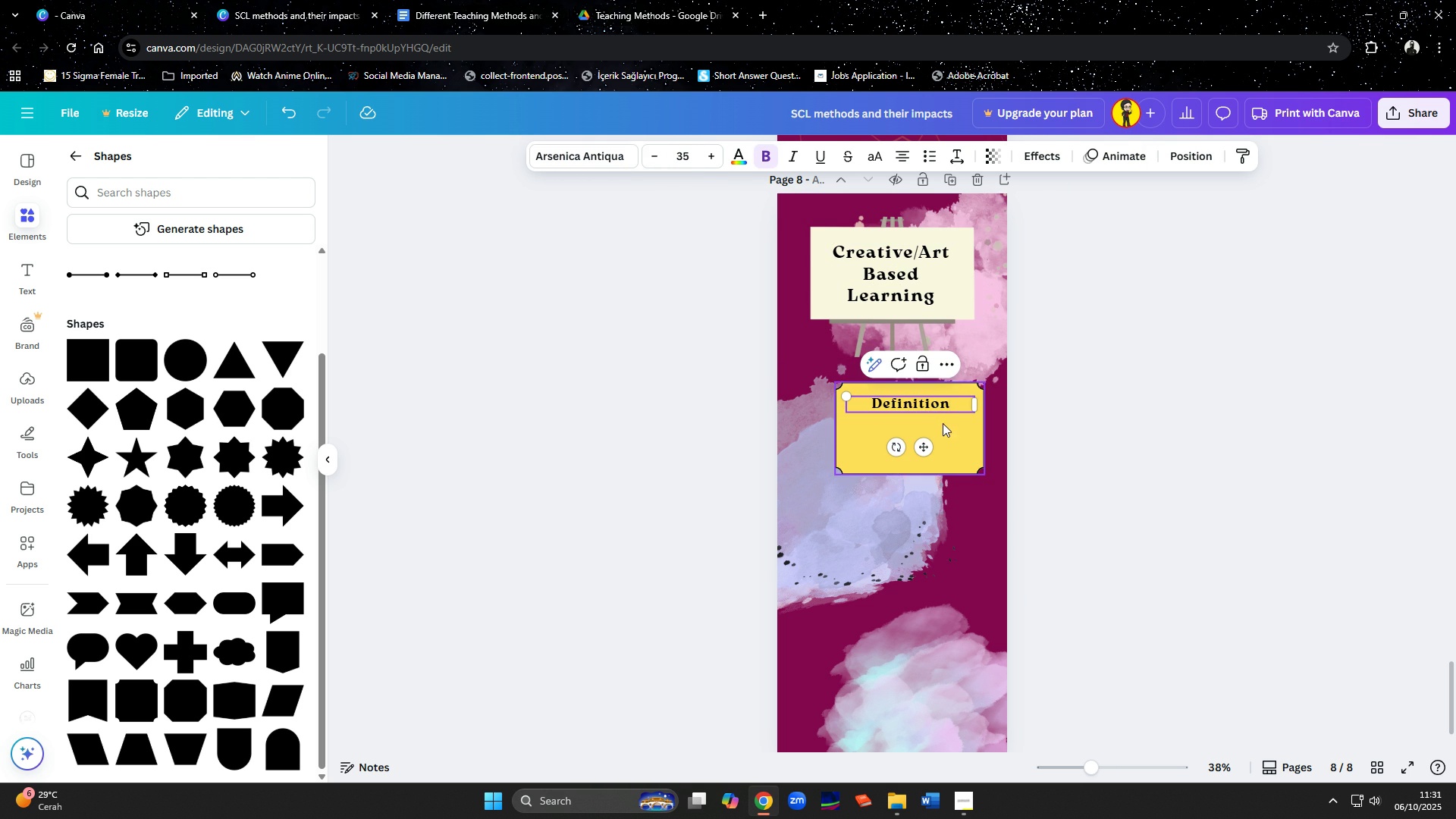 
left_click([944, 423])
 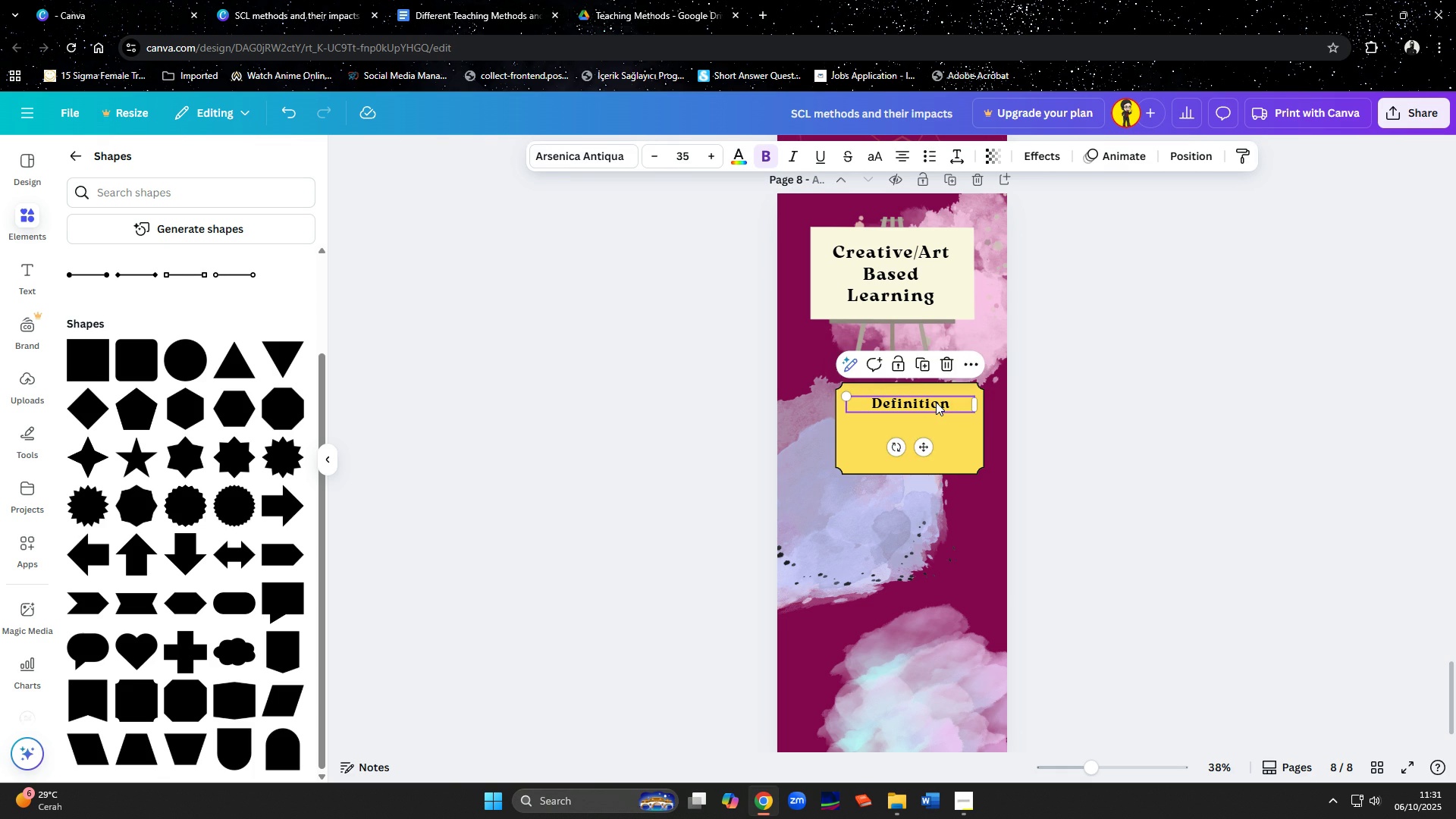 
double_click([936, 402])
 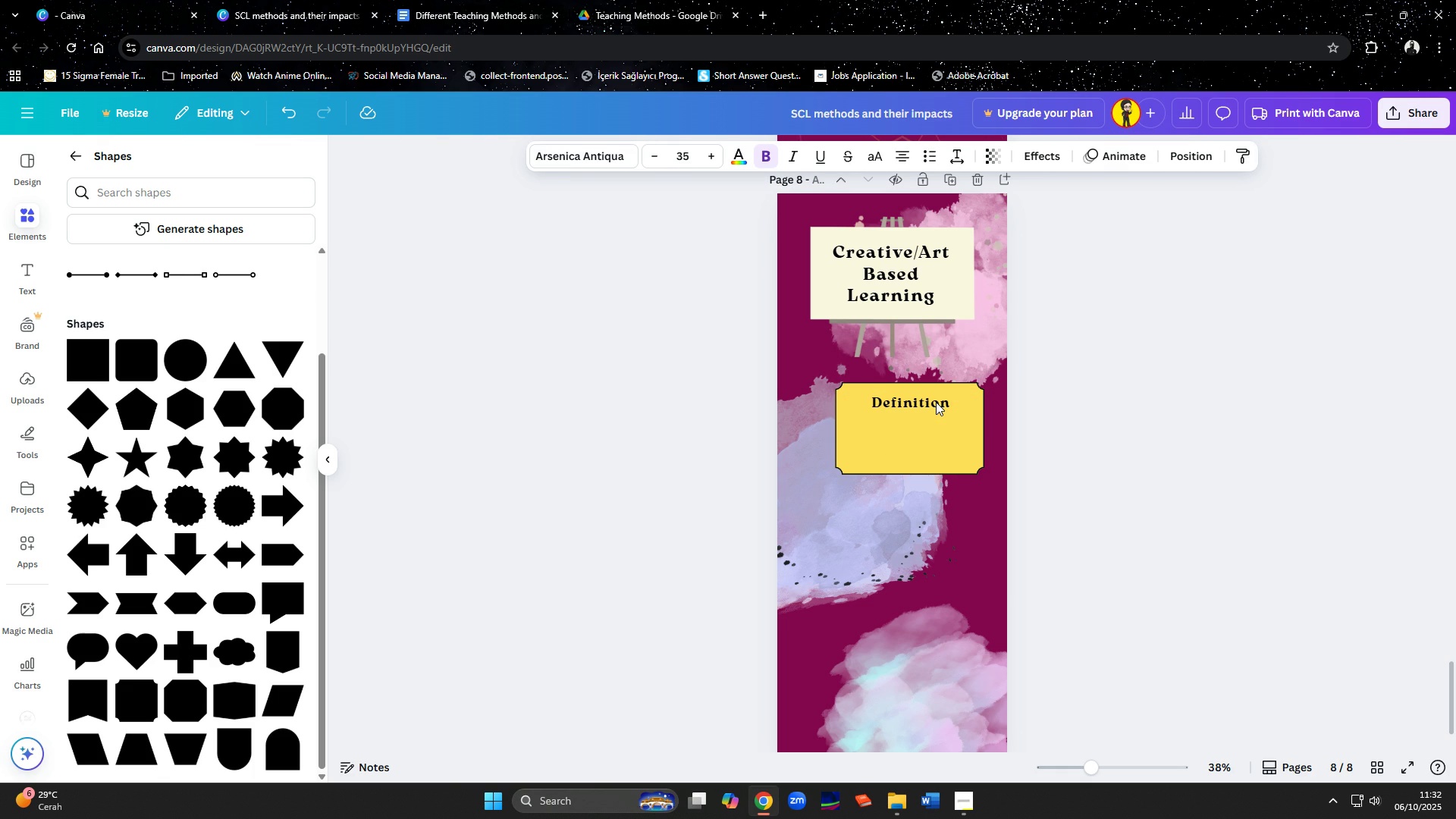 
key(ArrowUp)
 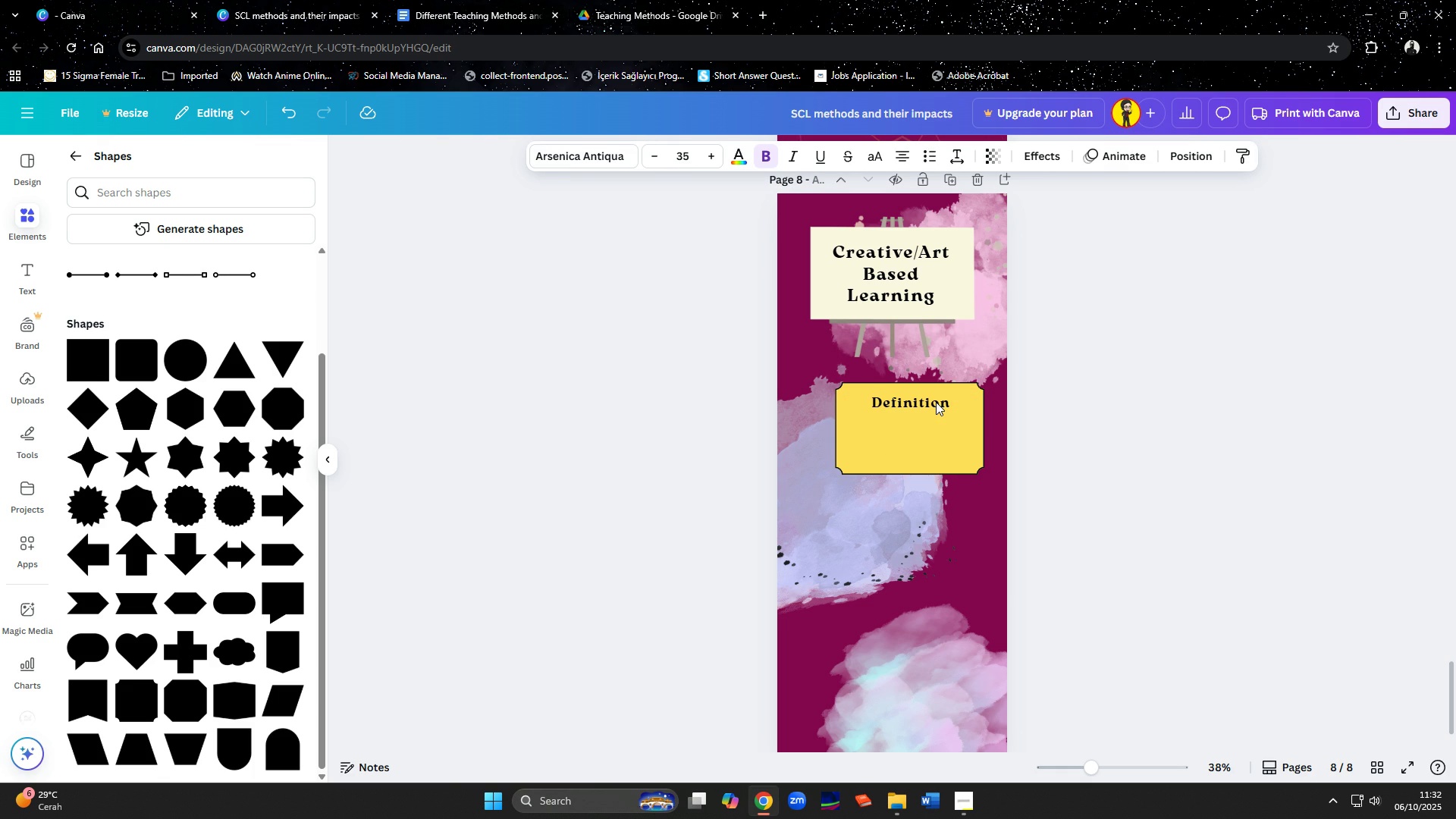 
key(ArrowUp)
 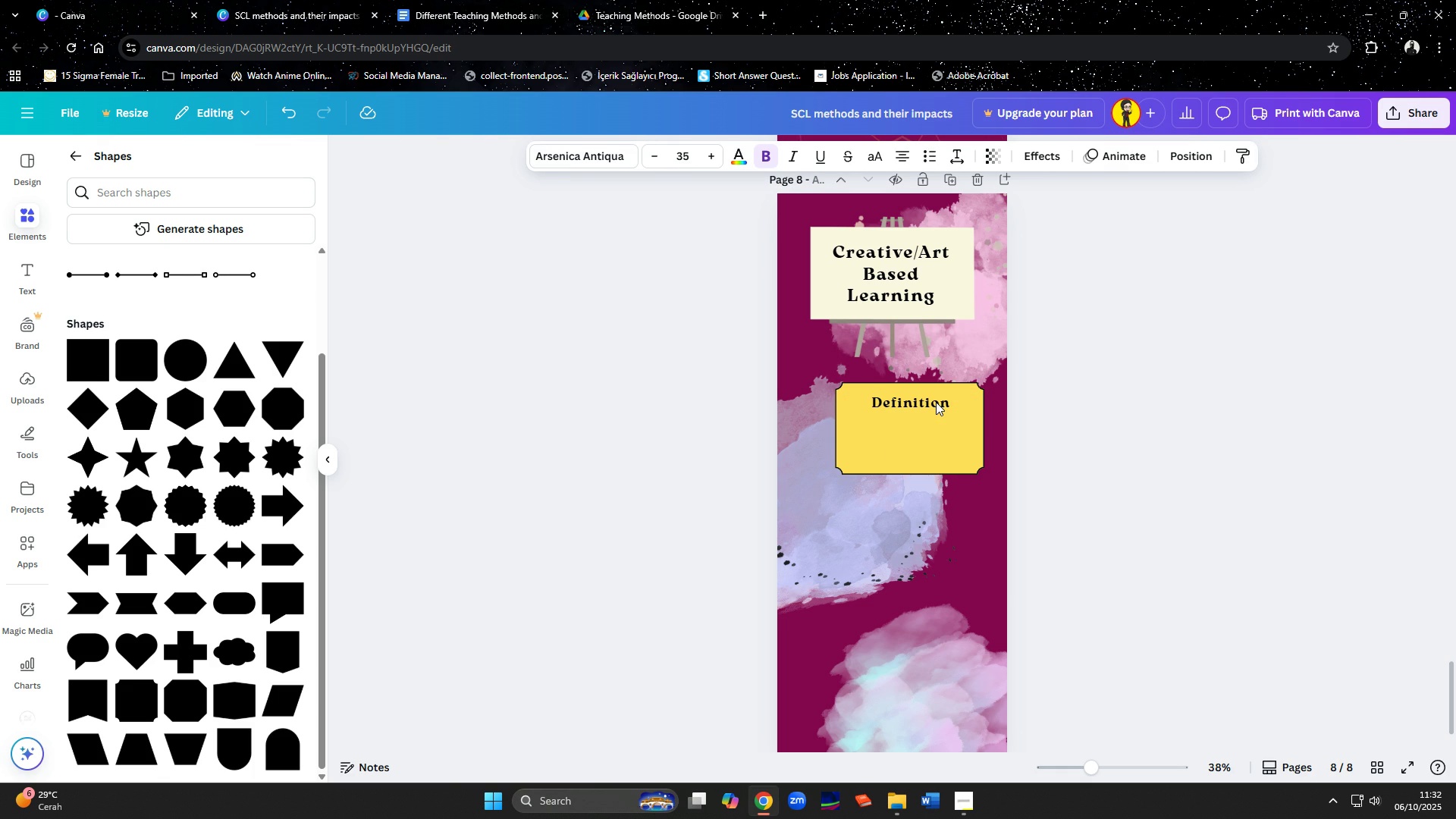 
key(ArrowUp)
 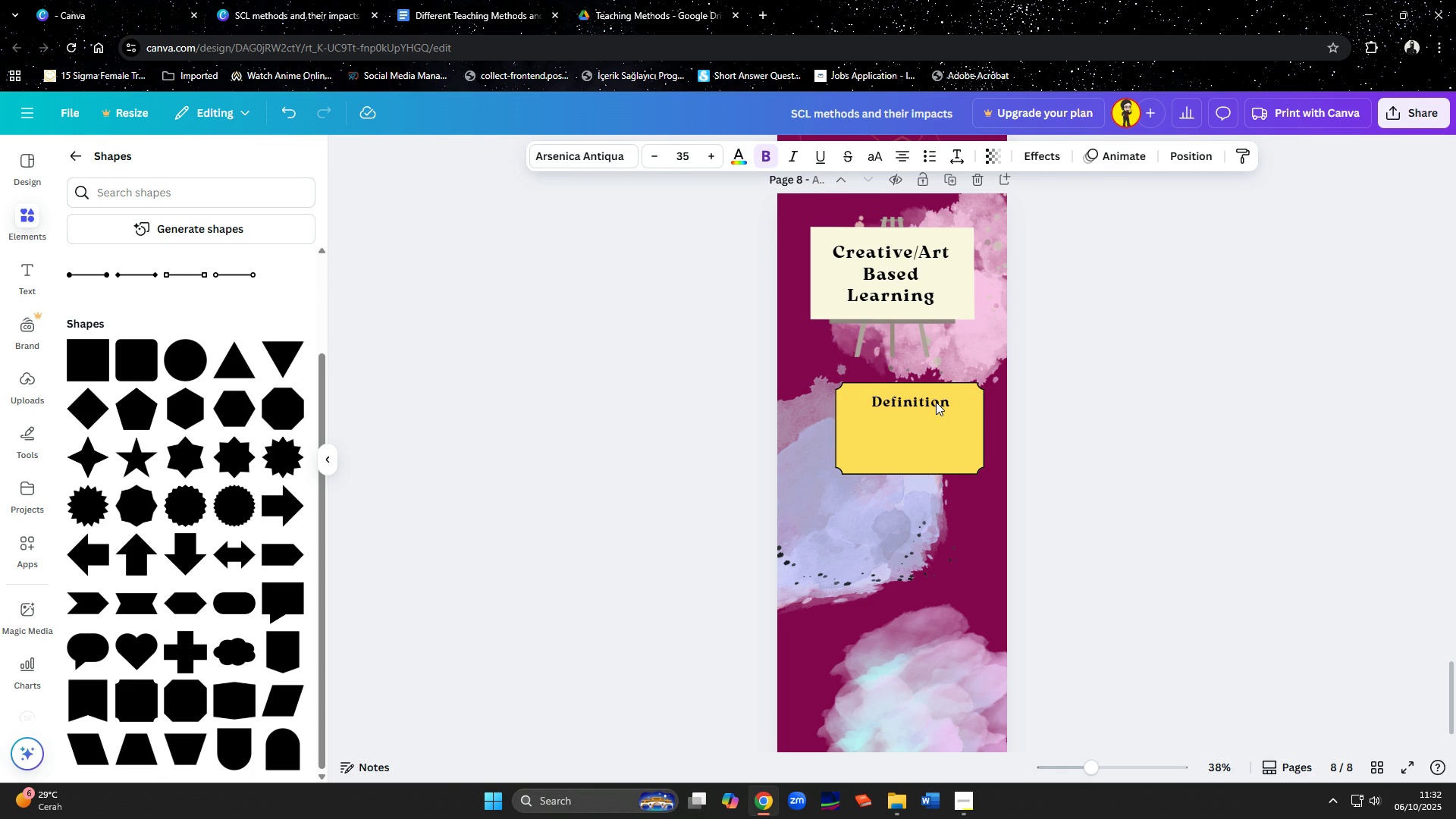 
key(ArrowUp)